 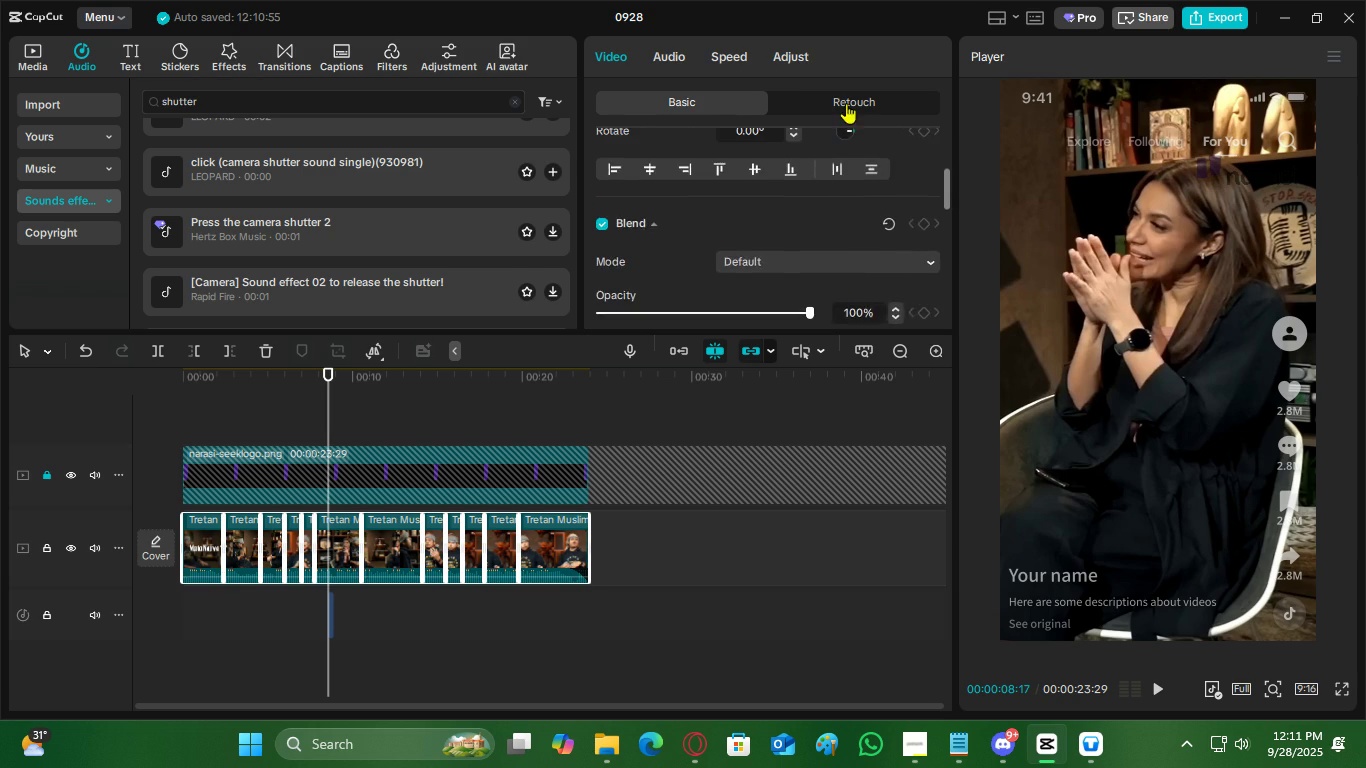 
scroll: coordinate [723, 246], scroll_direction: down, amount: 2.0
 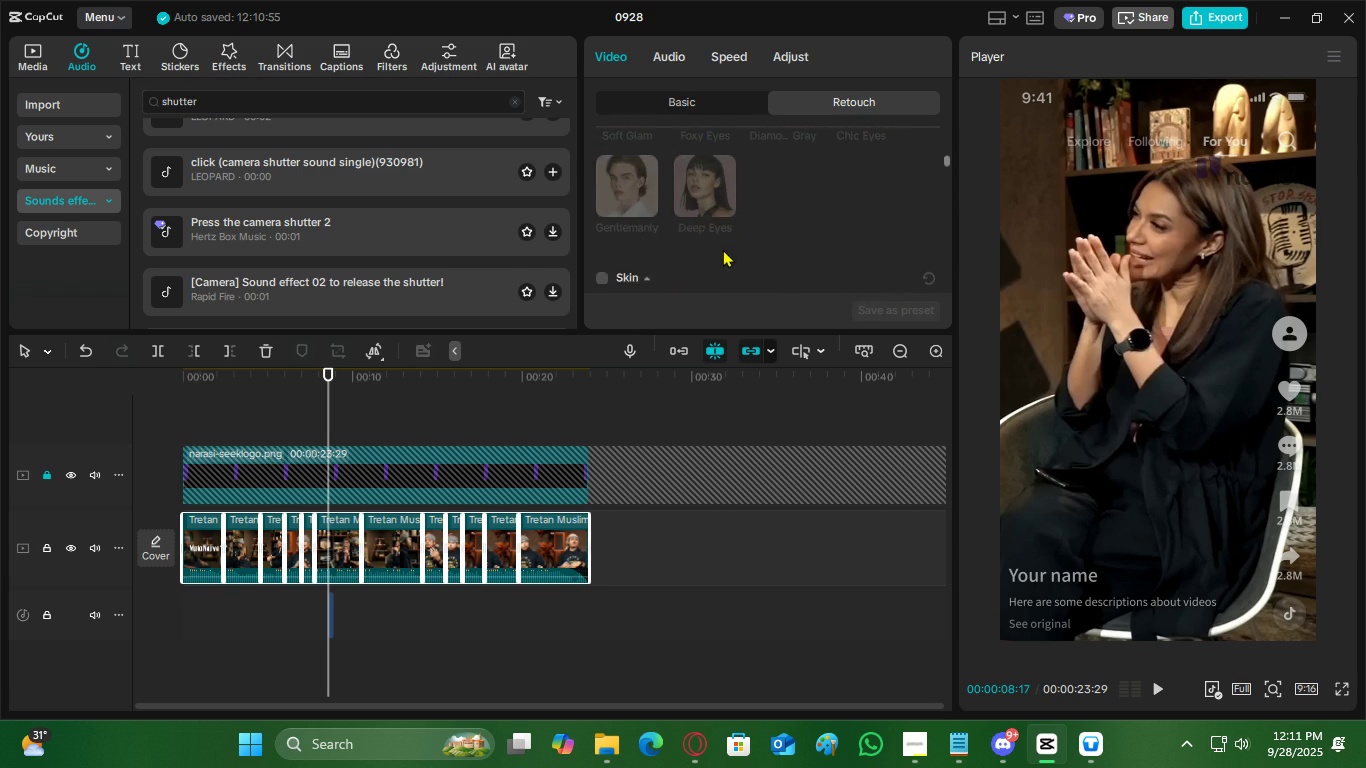 
scroll: coordinate [716, 251], scroll_direction: up, amount: 2.0
 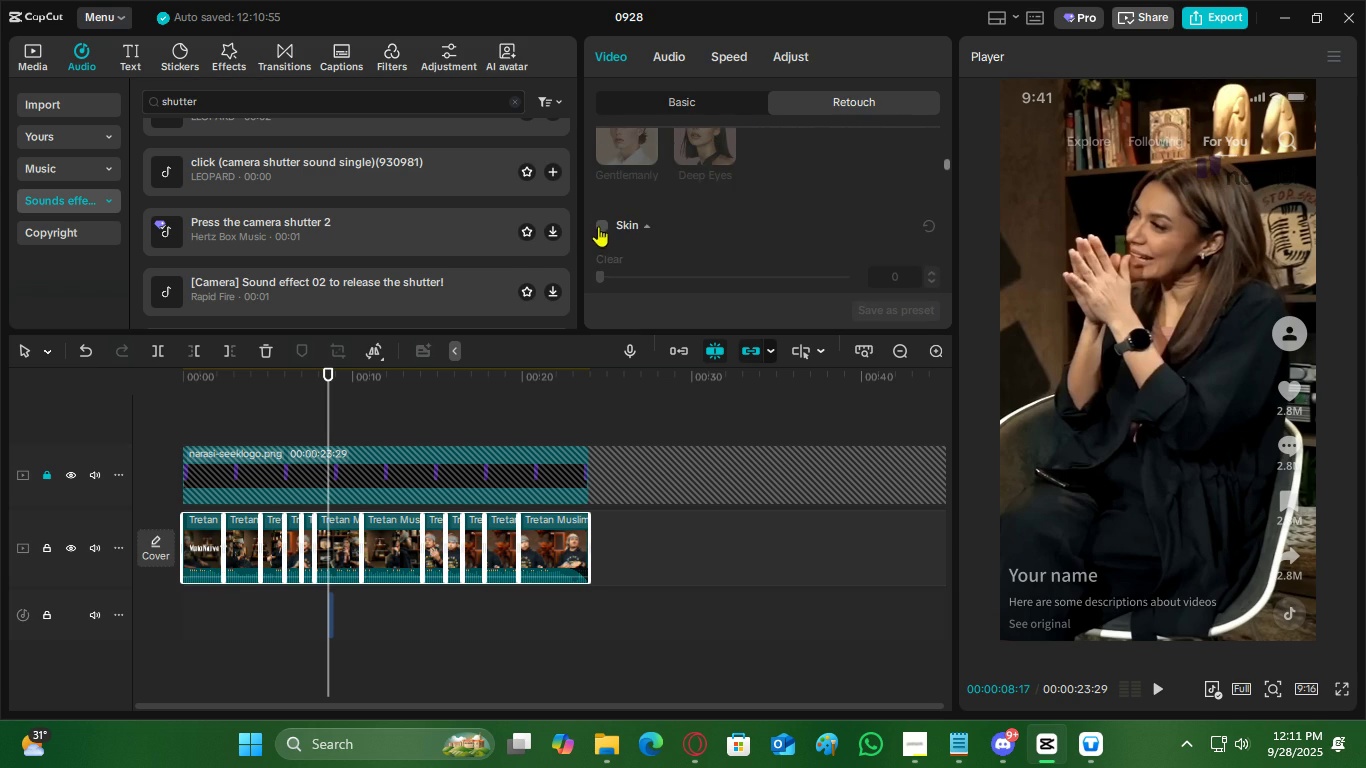 
left_click([598, 226])
 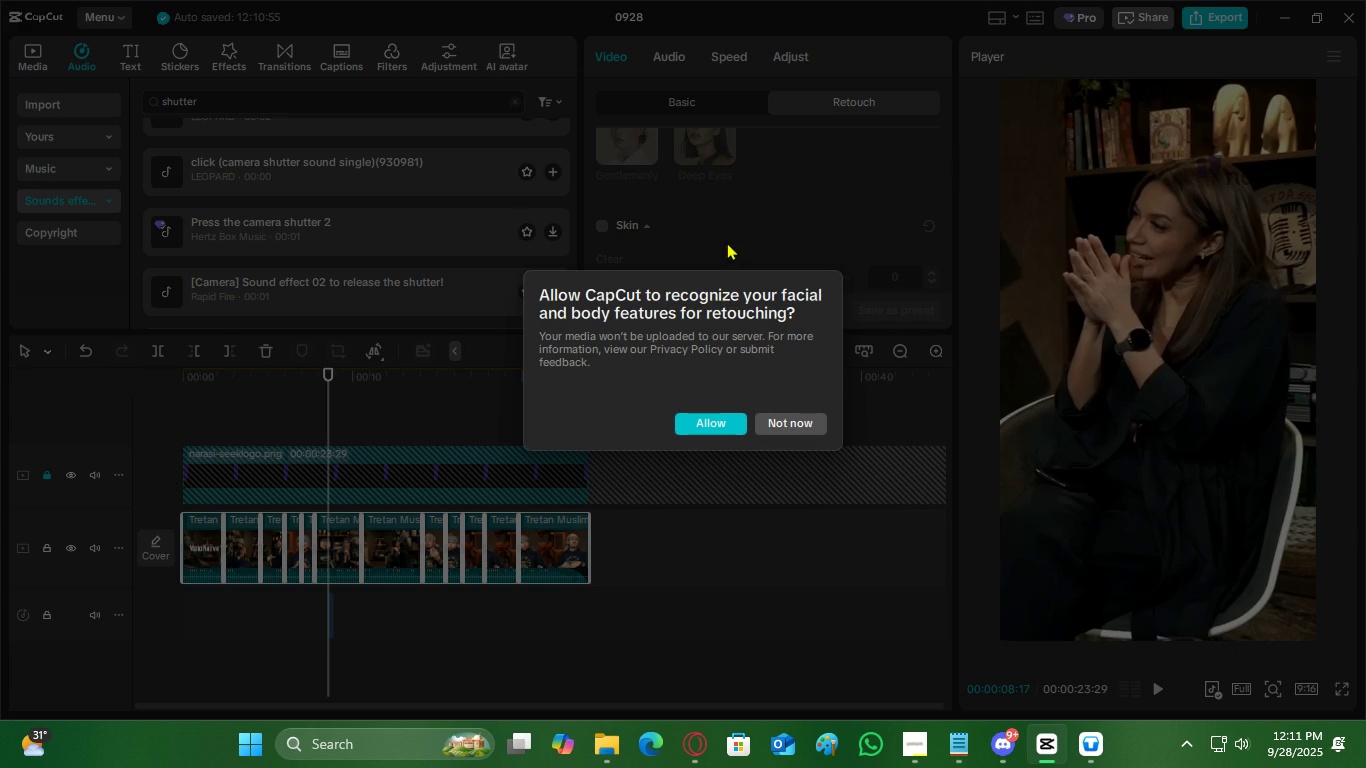 
scroll: coordinate [727, 242], scroll_direction: down, amount: 1.0
 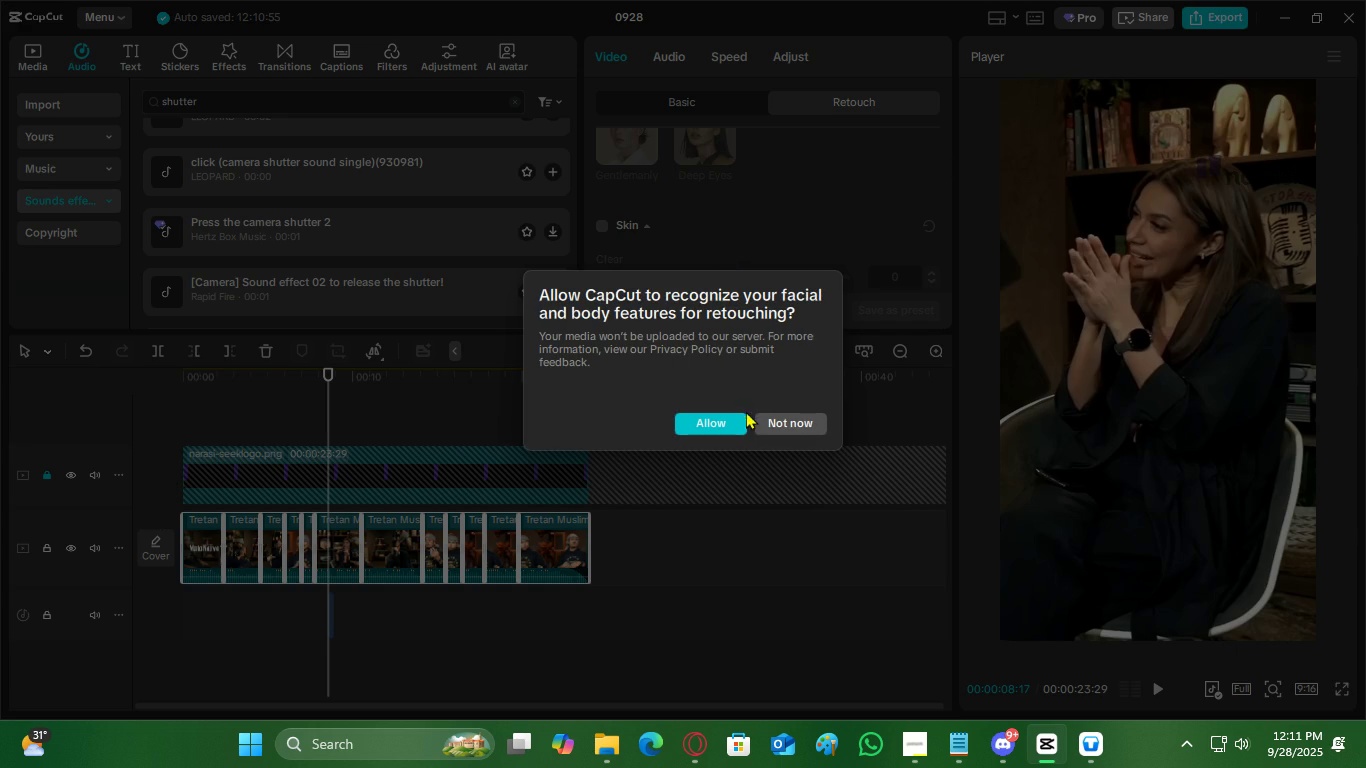 
left_click([738, 423])
 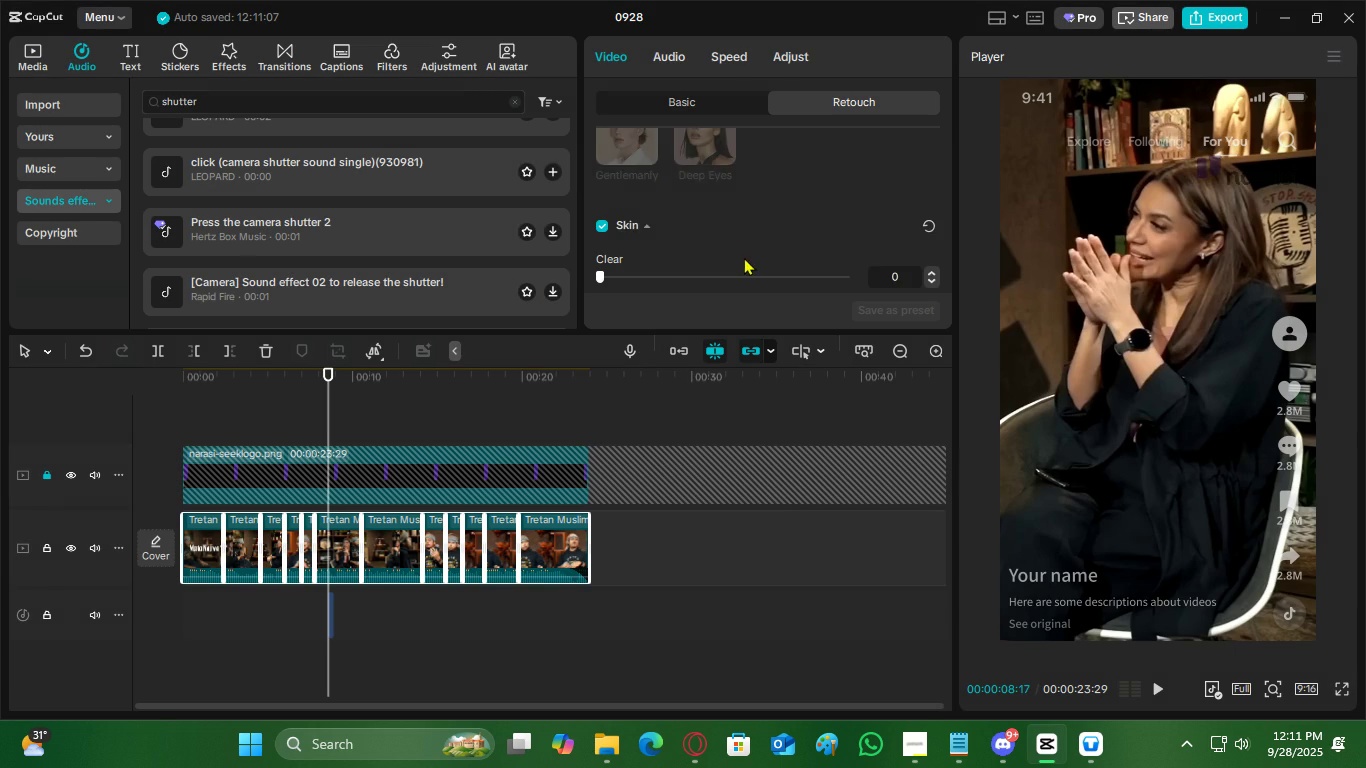 
scroll: coordinate [744, 257], scroll_direction: down, amount: 1.0